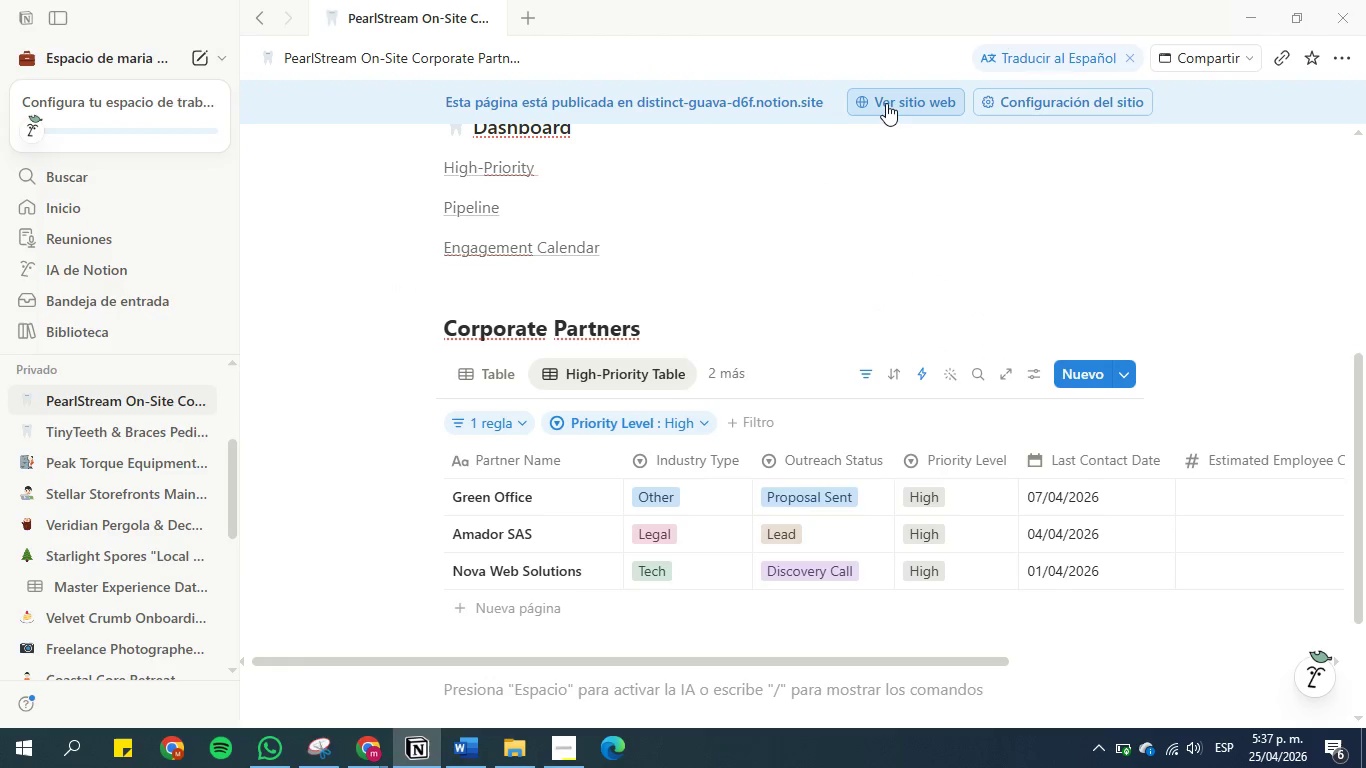 
left_click([886, 103])
 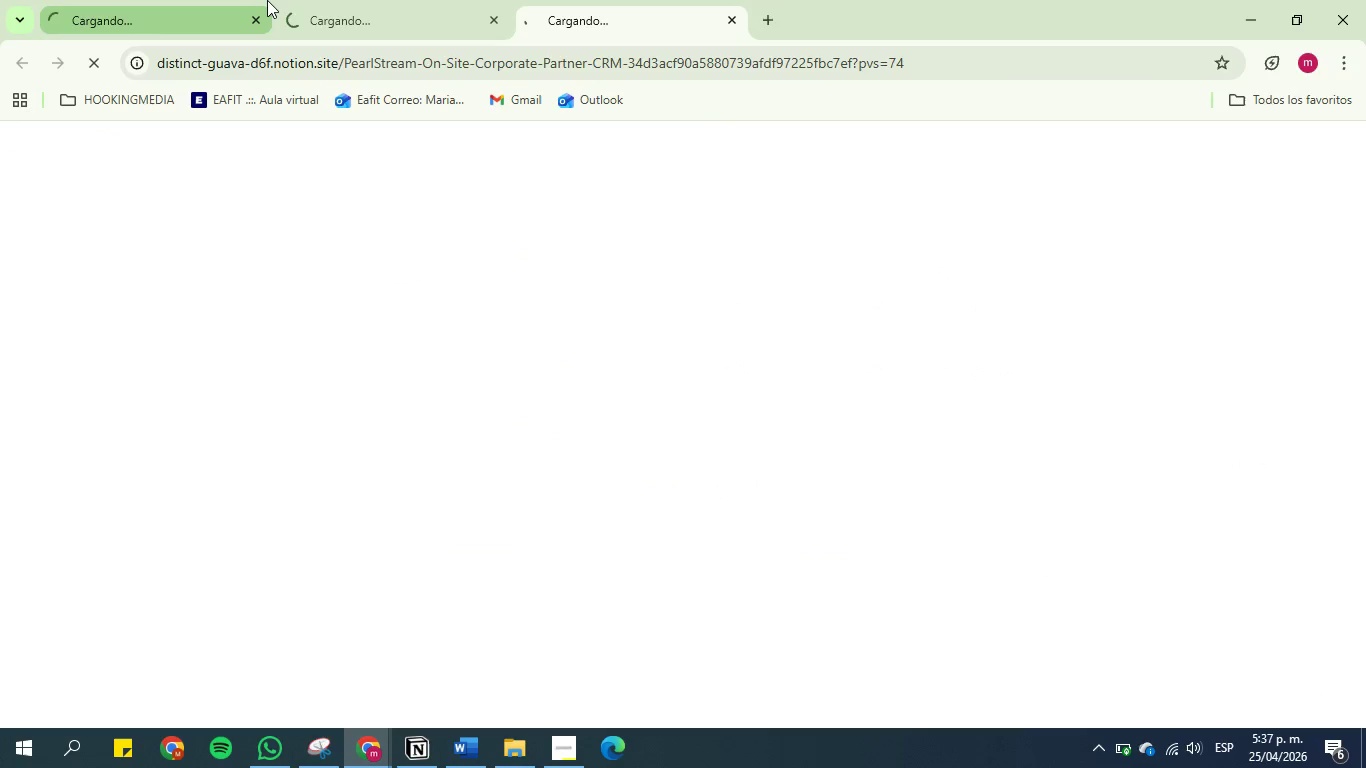 
left_click([350, 0])
 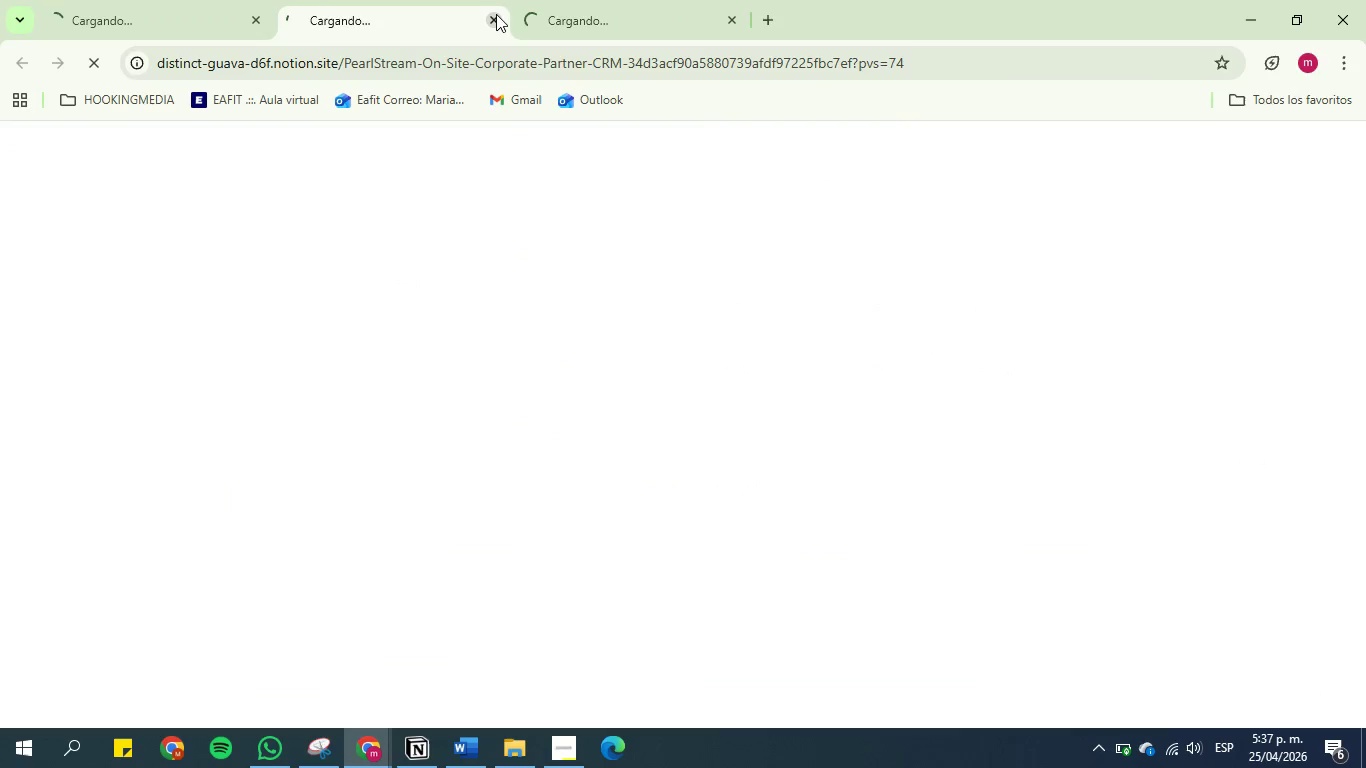 
left_click([496, 14])
 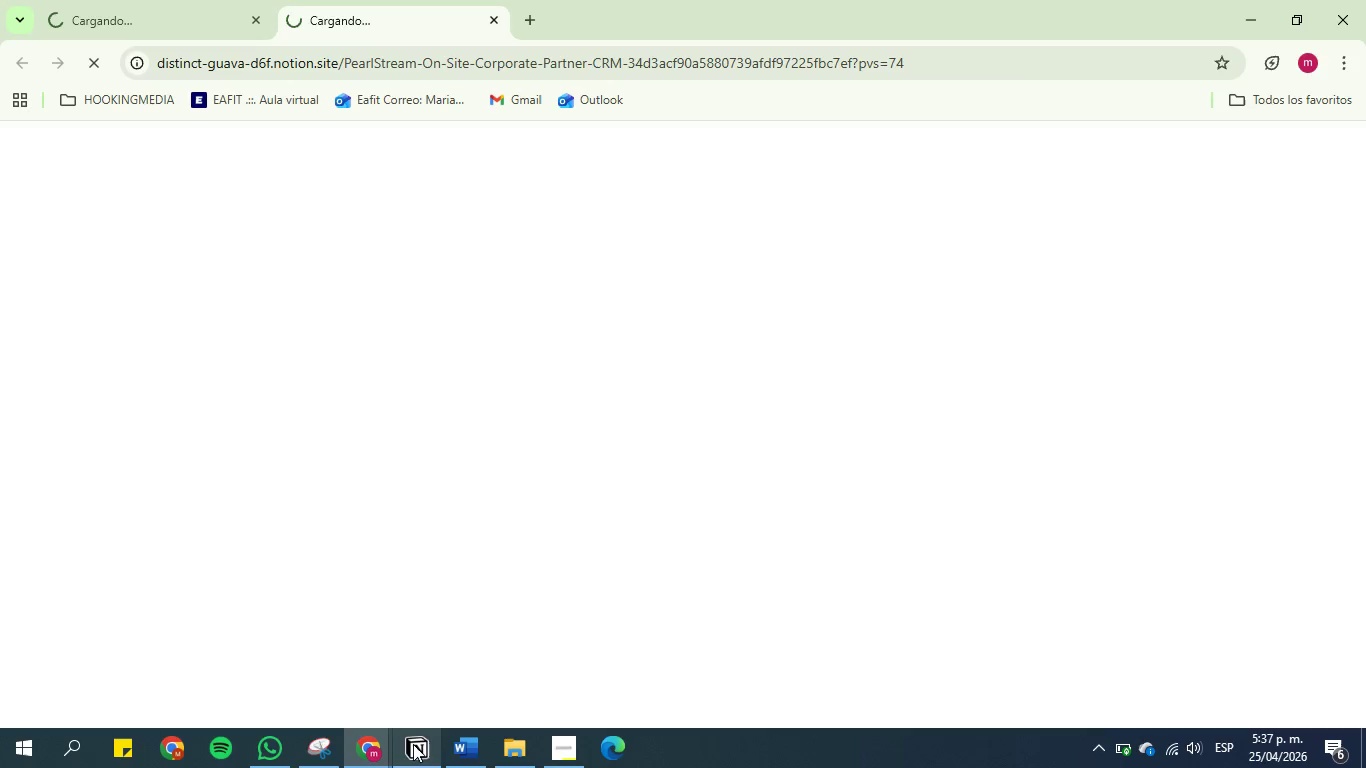 
left_click([418, 747])
 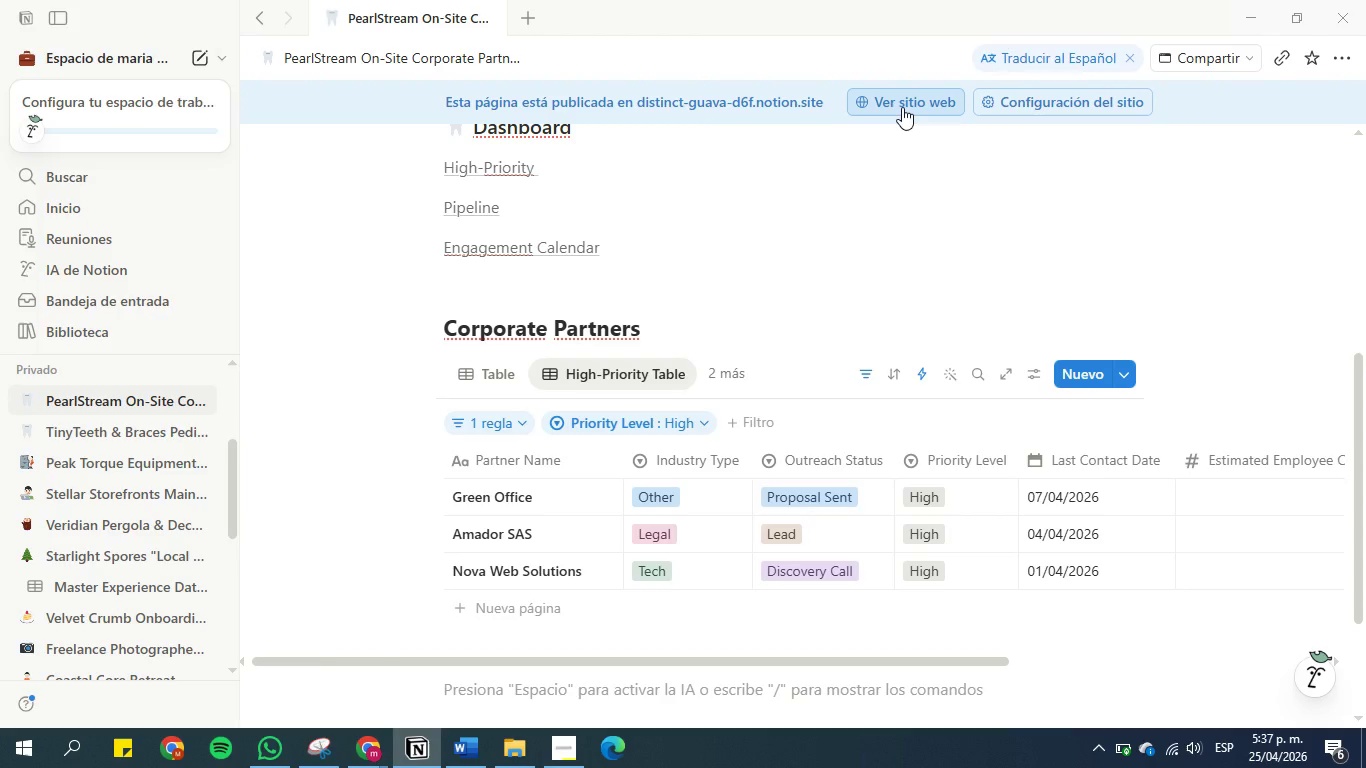 
left_click([902, 107])
 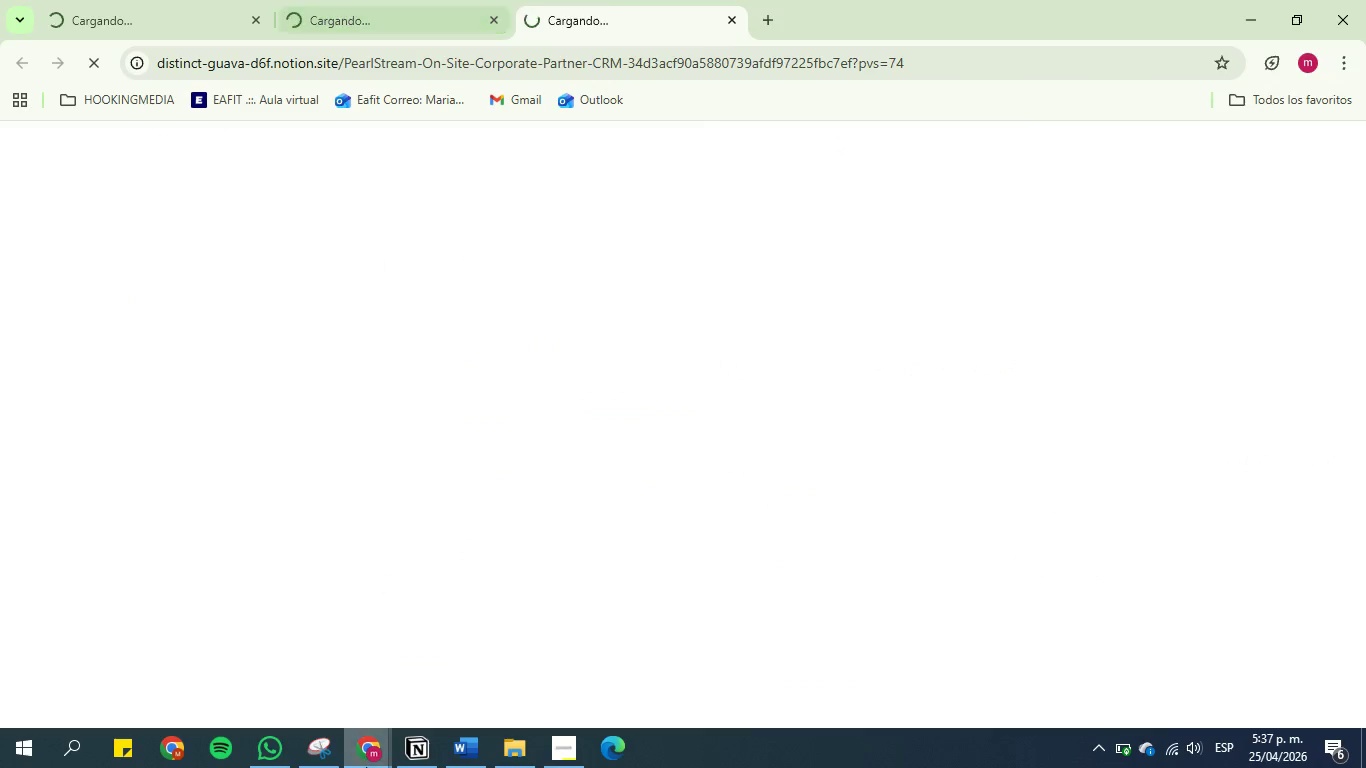 
left_click([411, 756])
 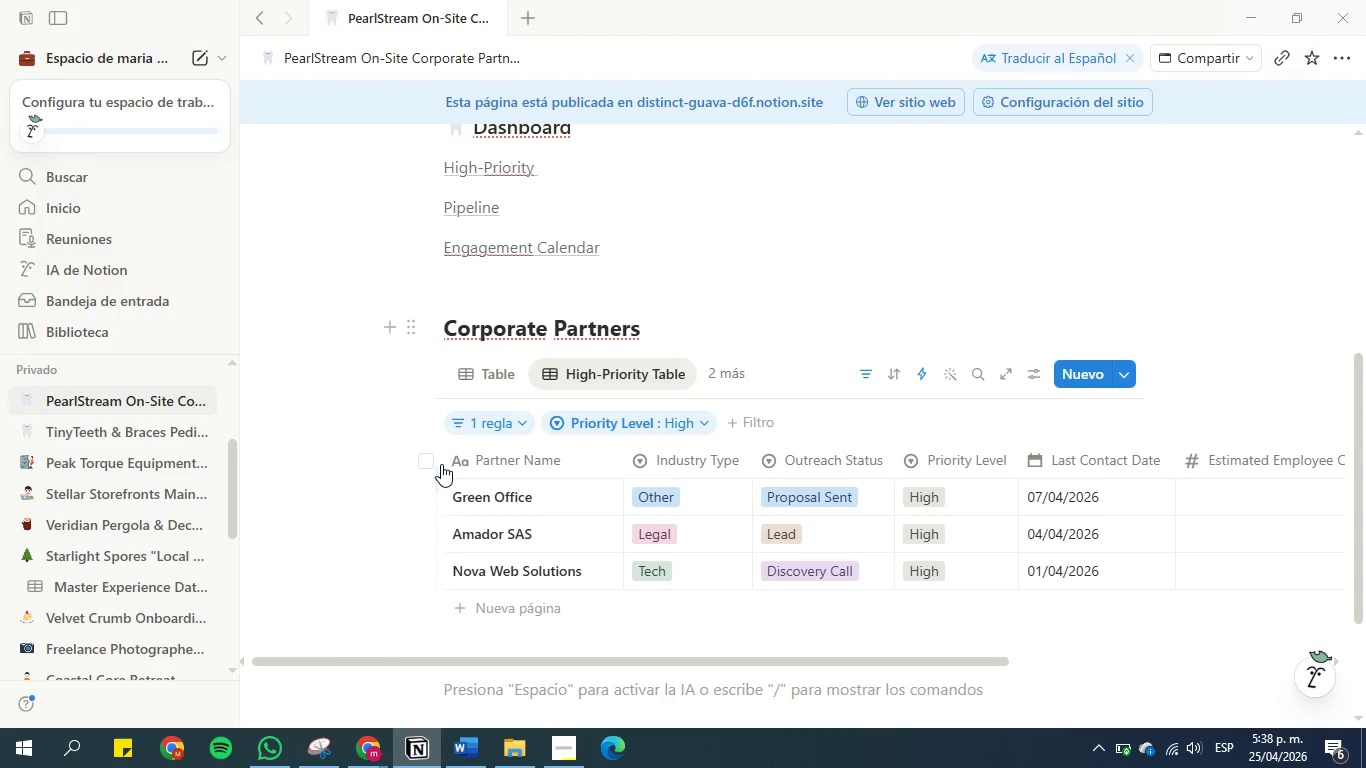 
scroll: coordinate [325, 415], scroll_direction: down, amount: 15.0
 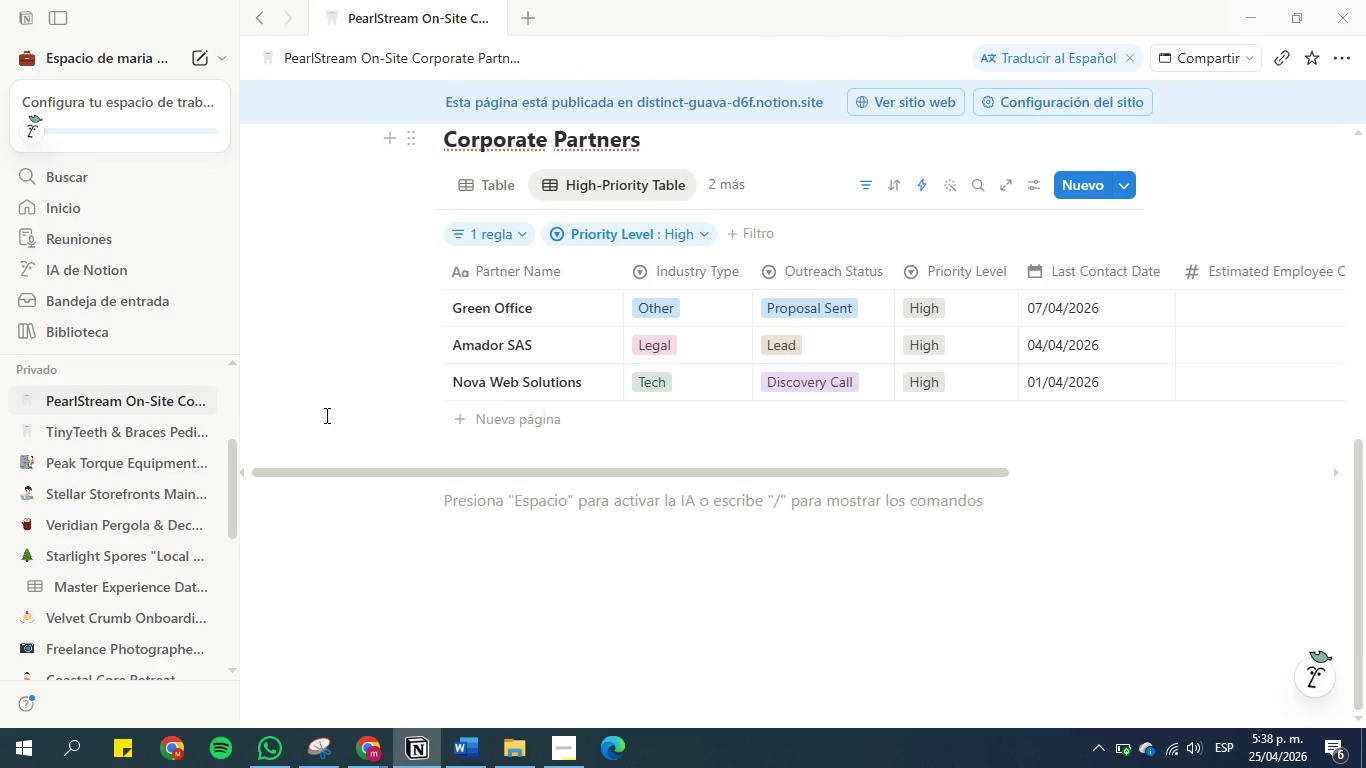 
wait(7.22)
 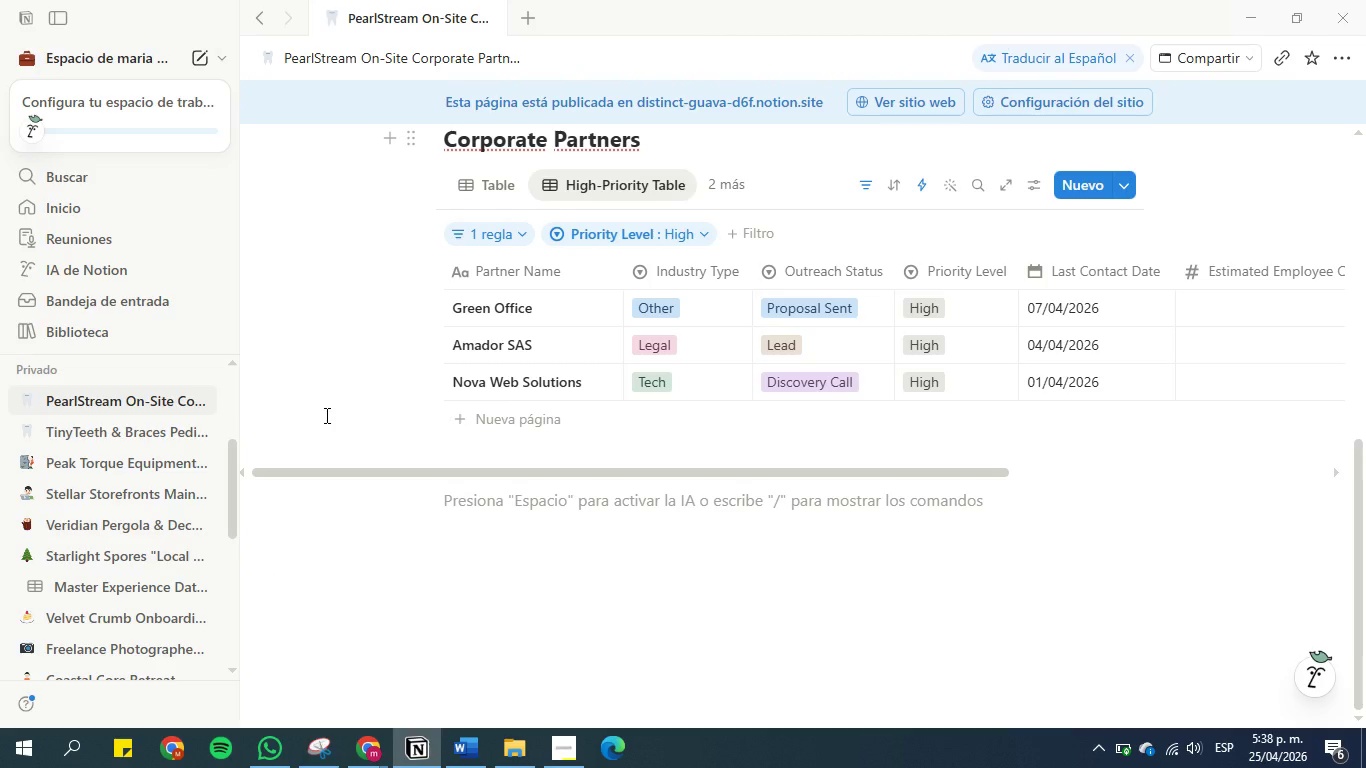 
left_click([370, 763])
 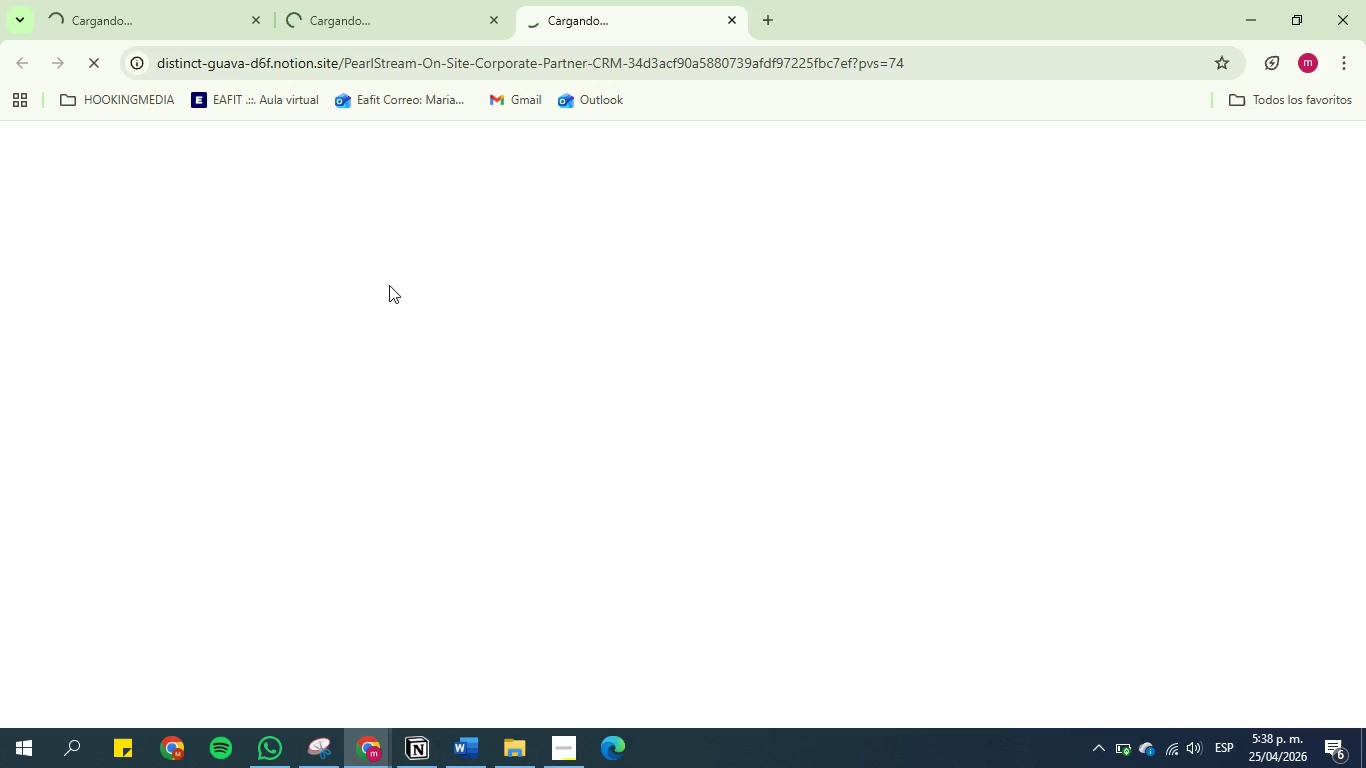 
left_click([403, 0])
 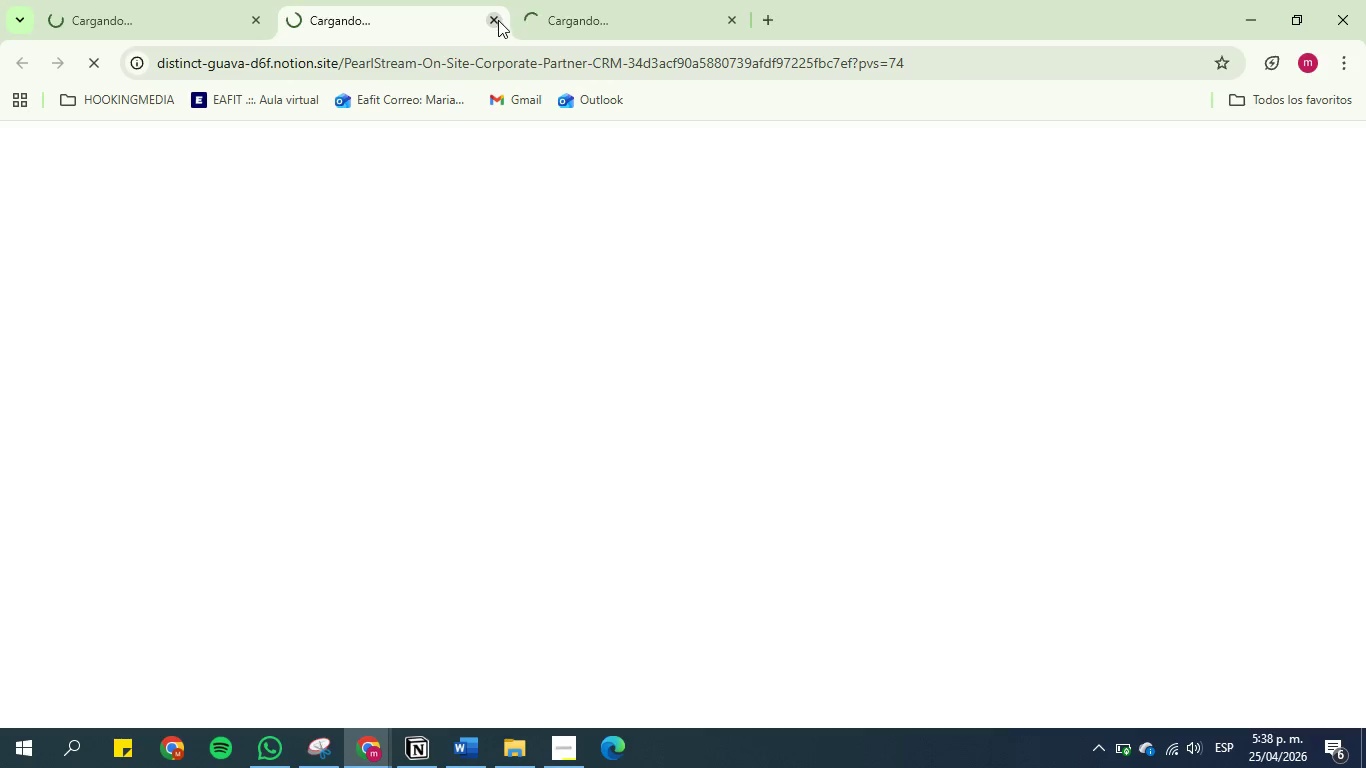 
left_click([499, 22])
 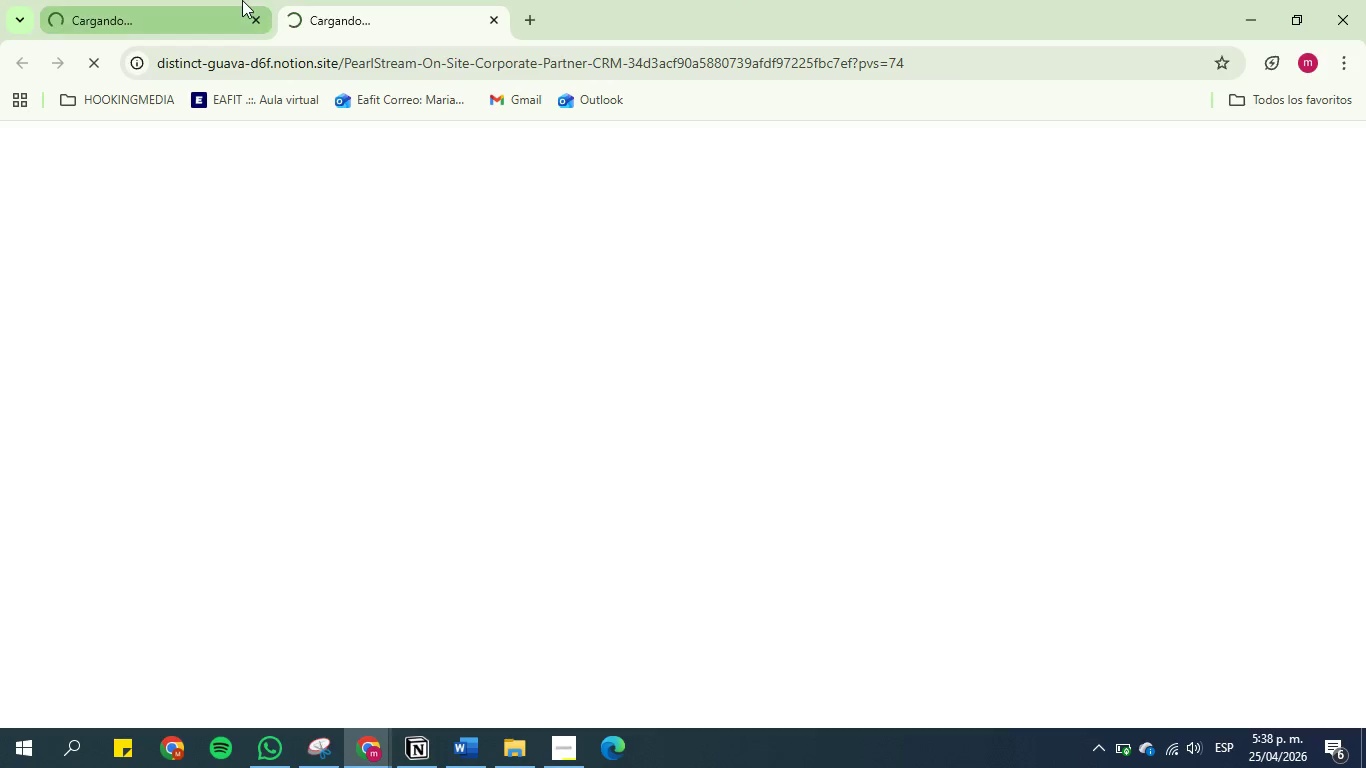 
left_click([242, 0])
 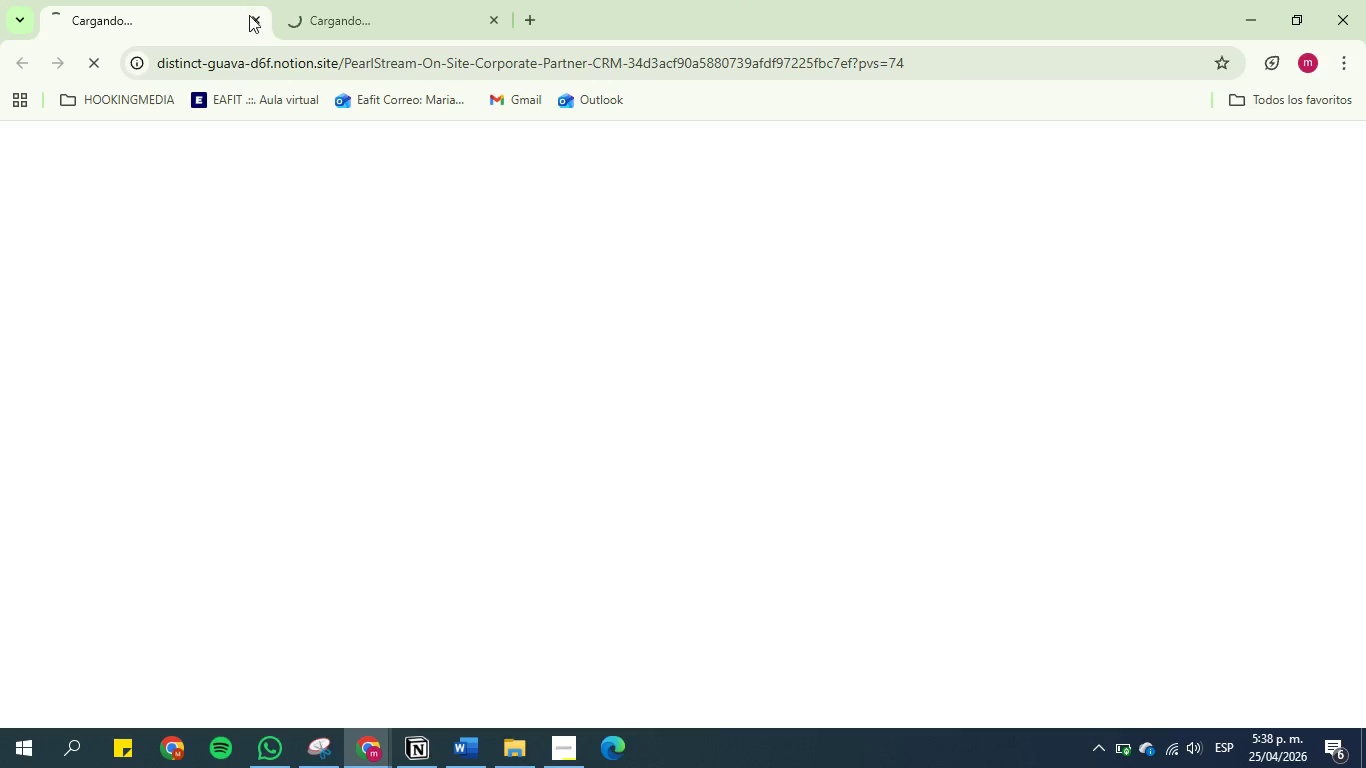 
left_click([256, 21])
 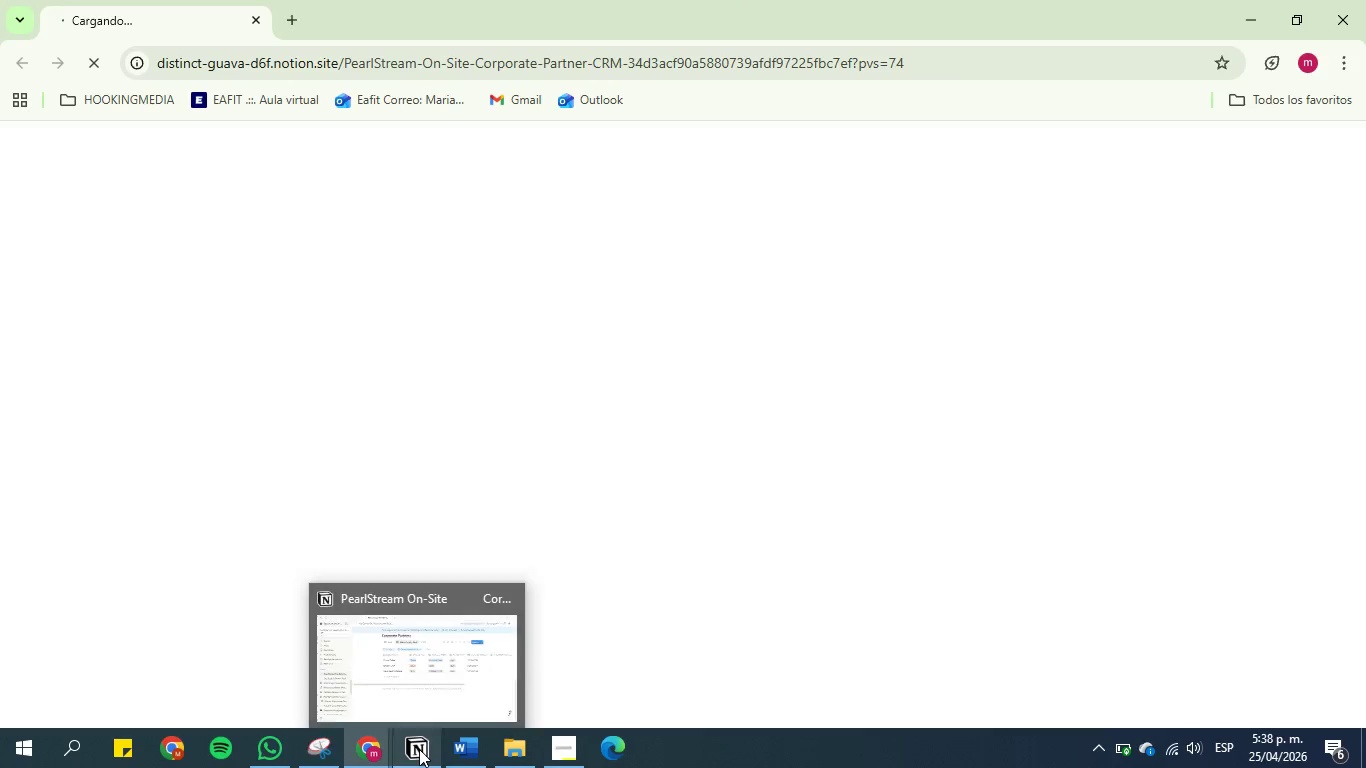 
left_click([419, 749])
 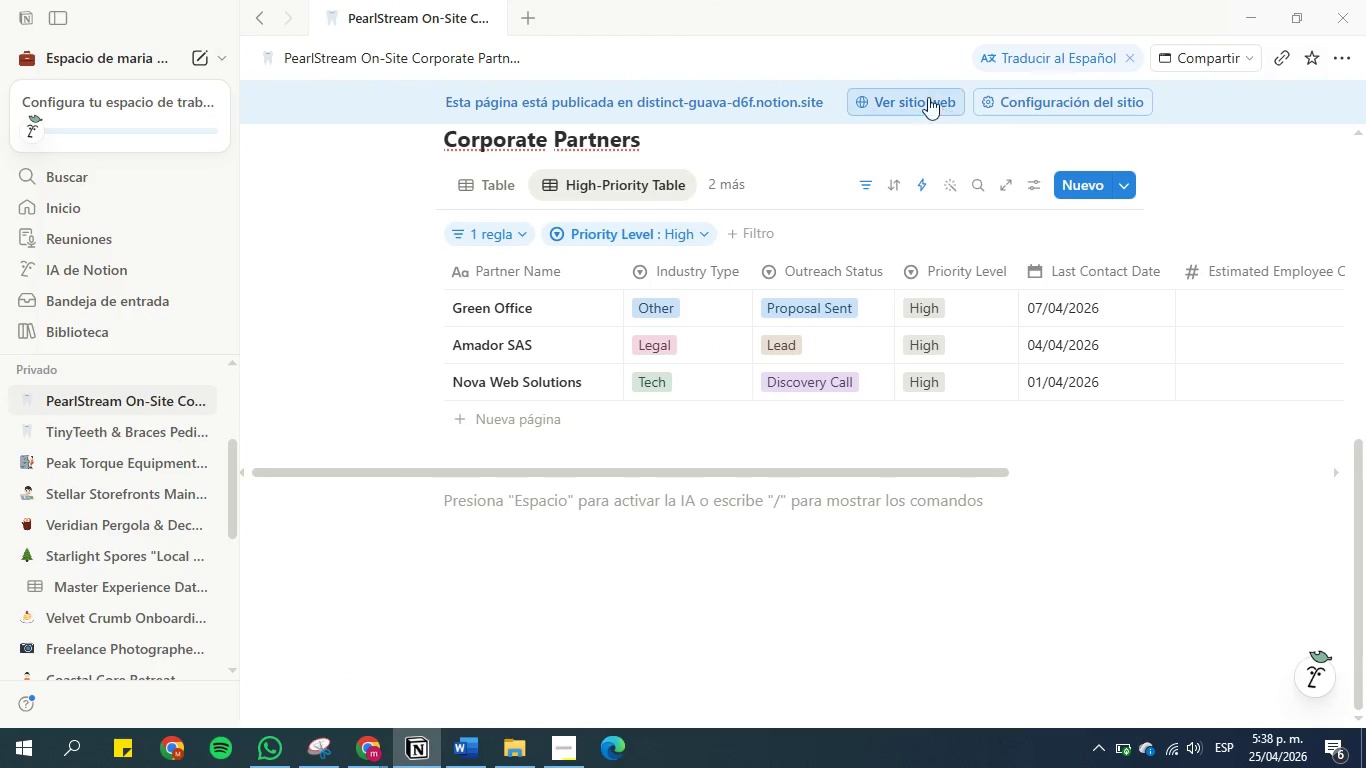 
left_click([903, 95])
 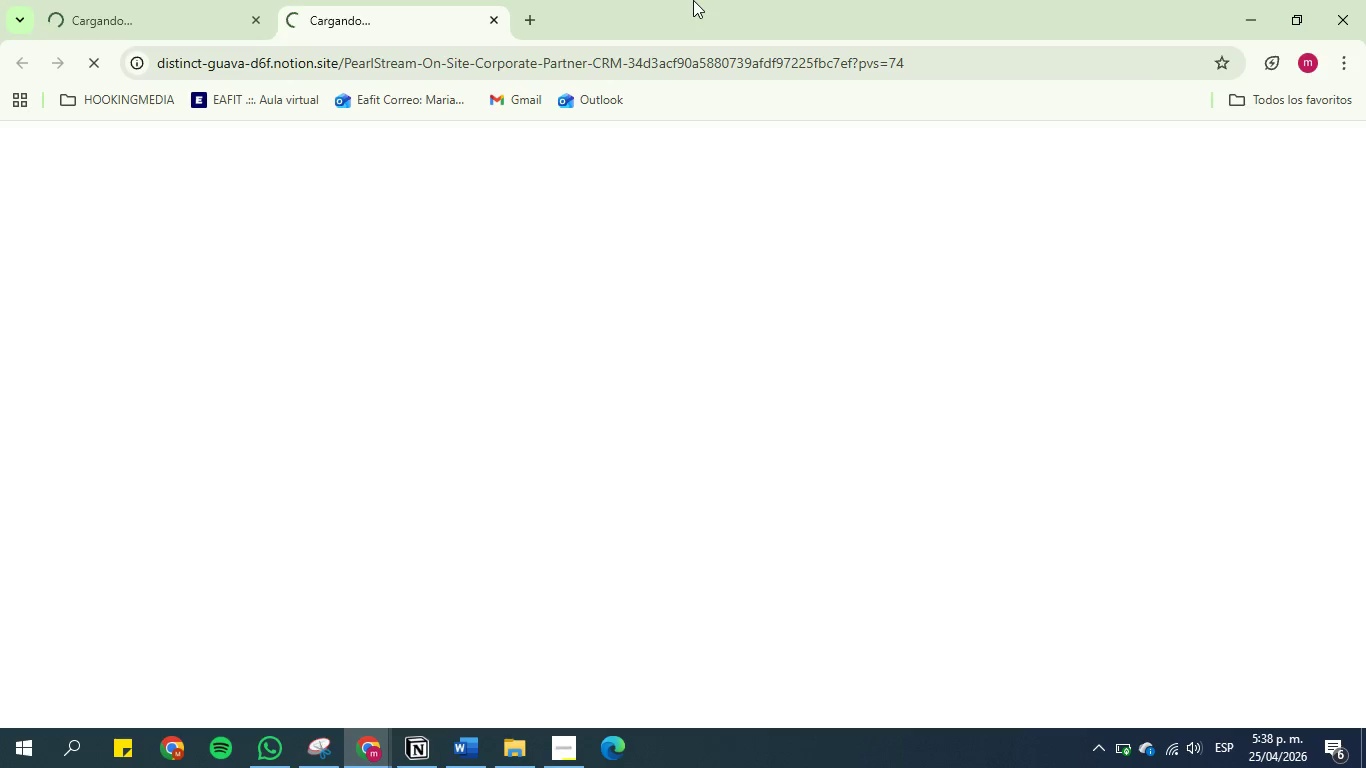 
wait(23.59)
 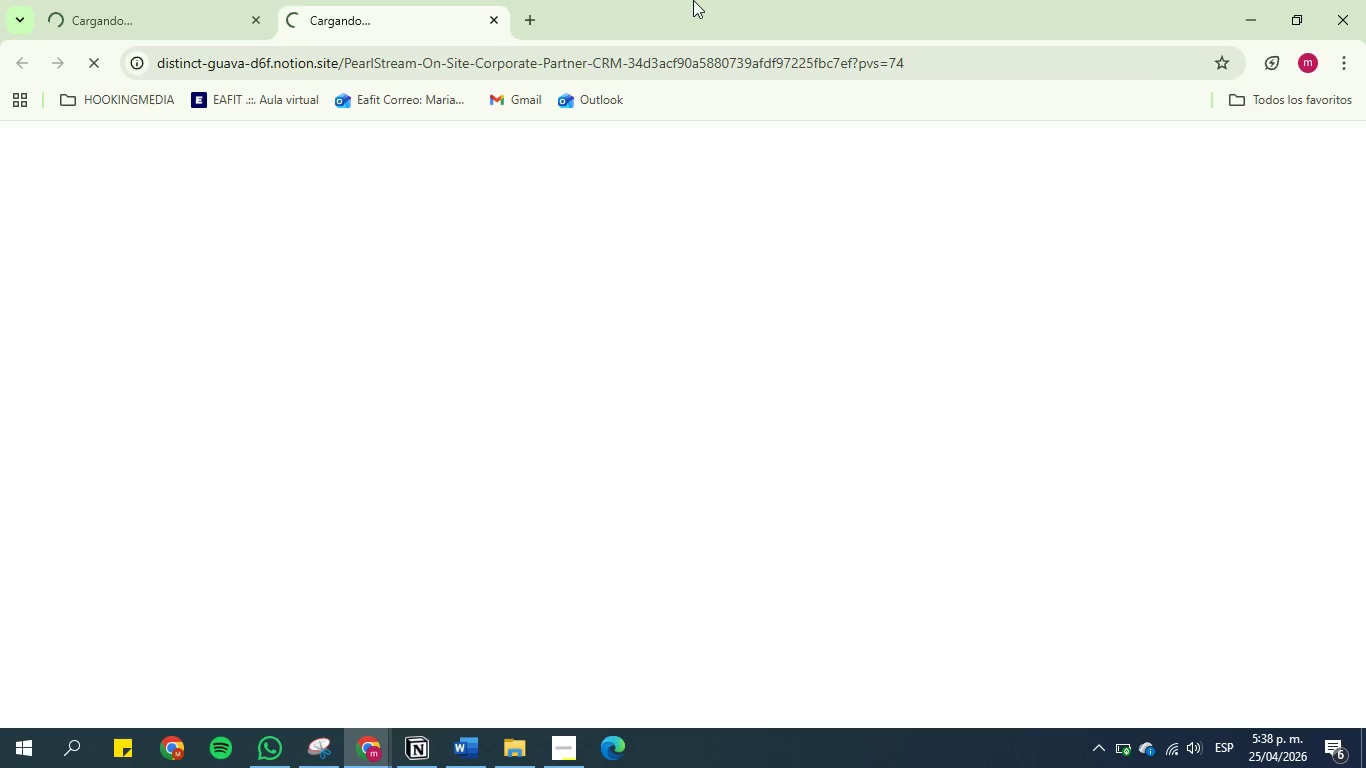 
left_click([651, 15])
 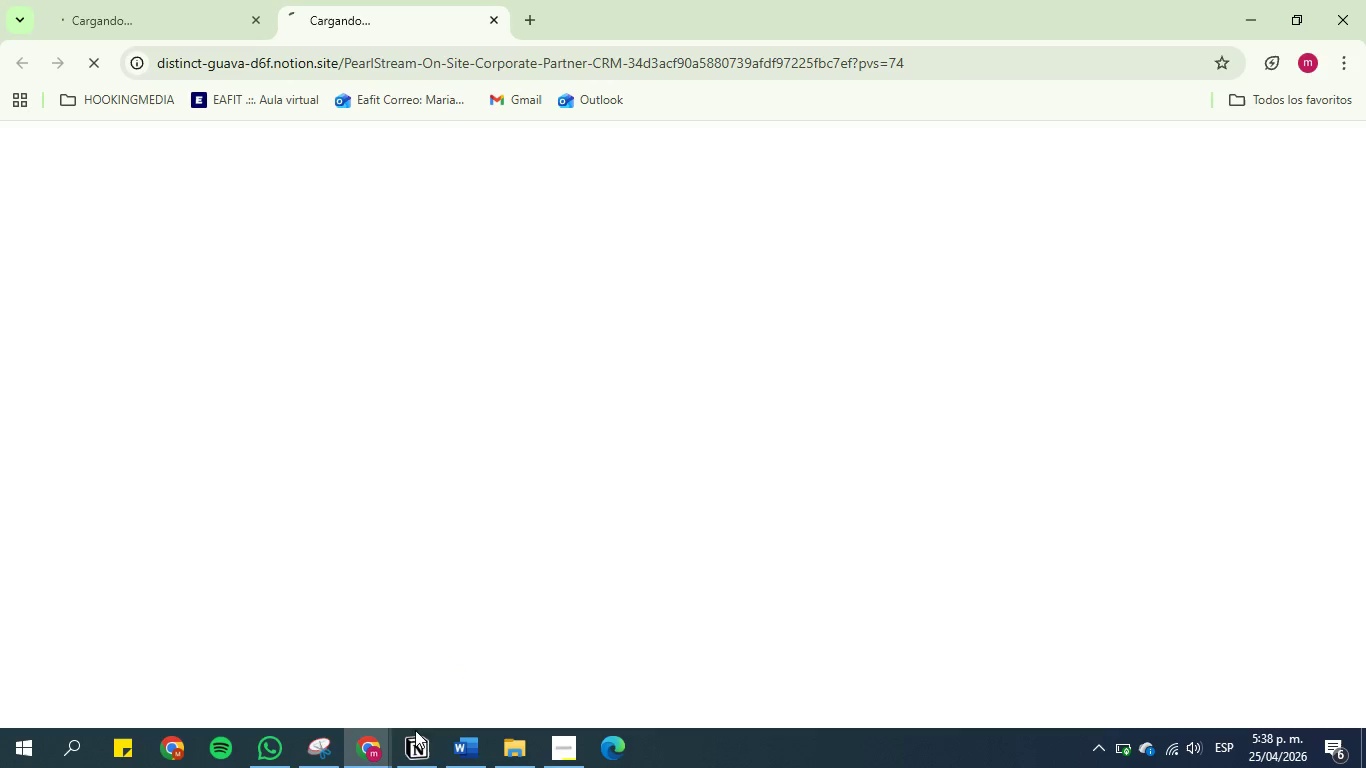 
left_click([404, 756])
 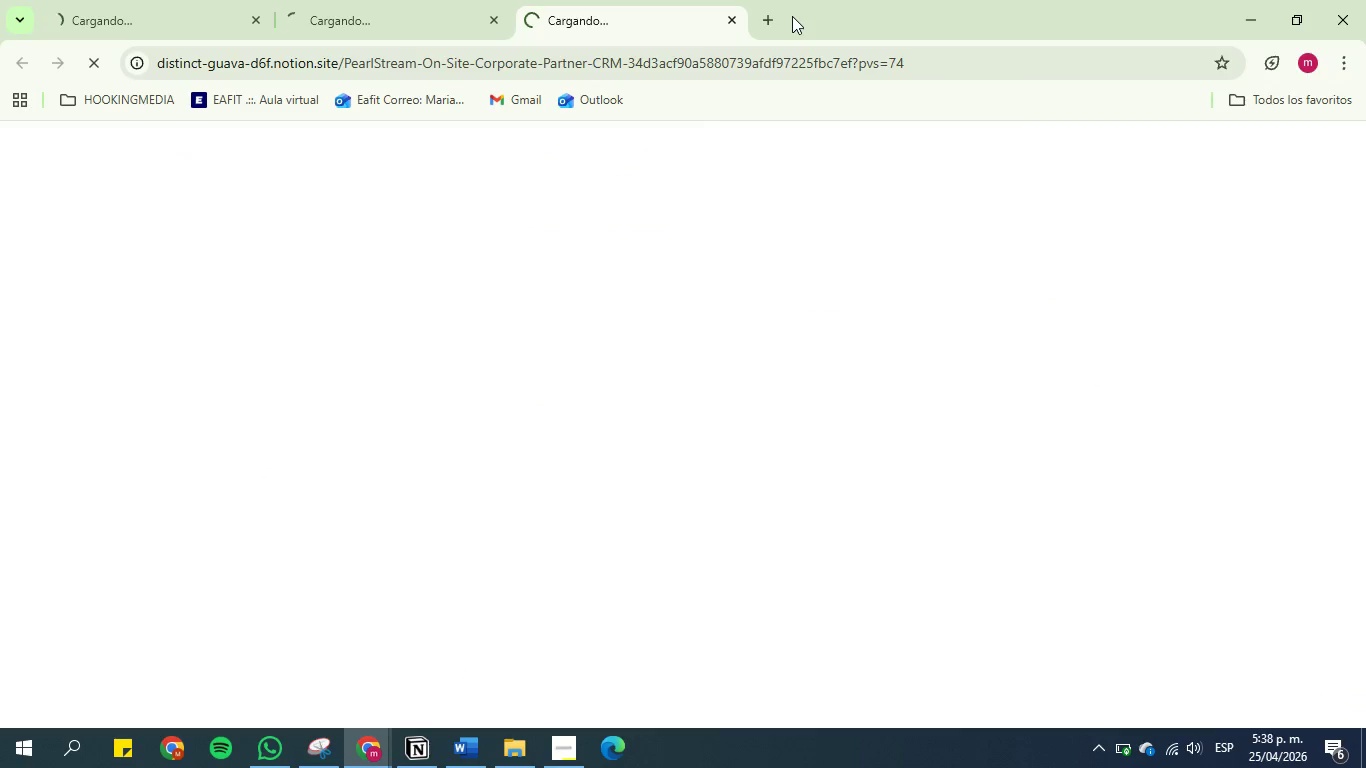 
wait(6.08)
 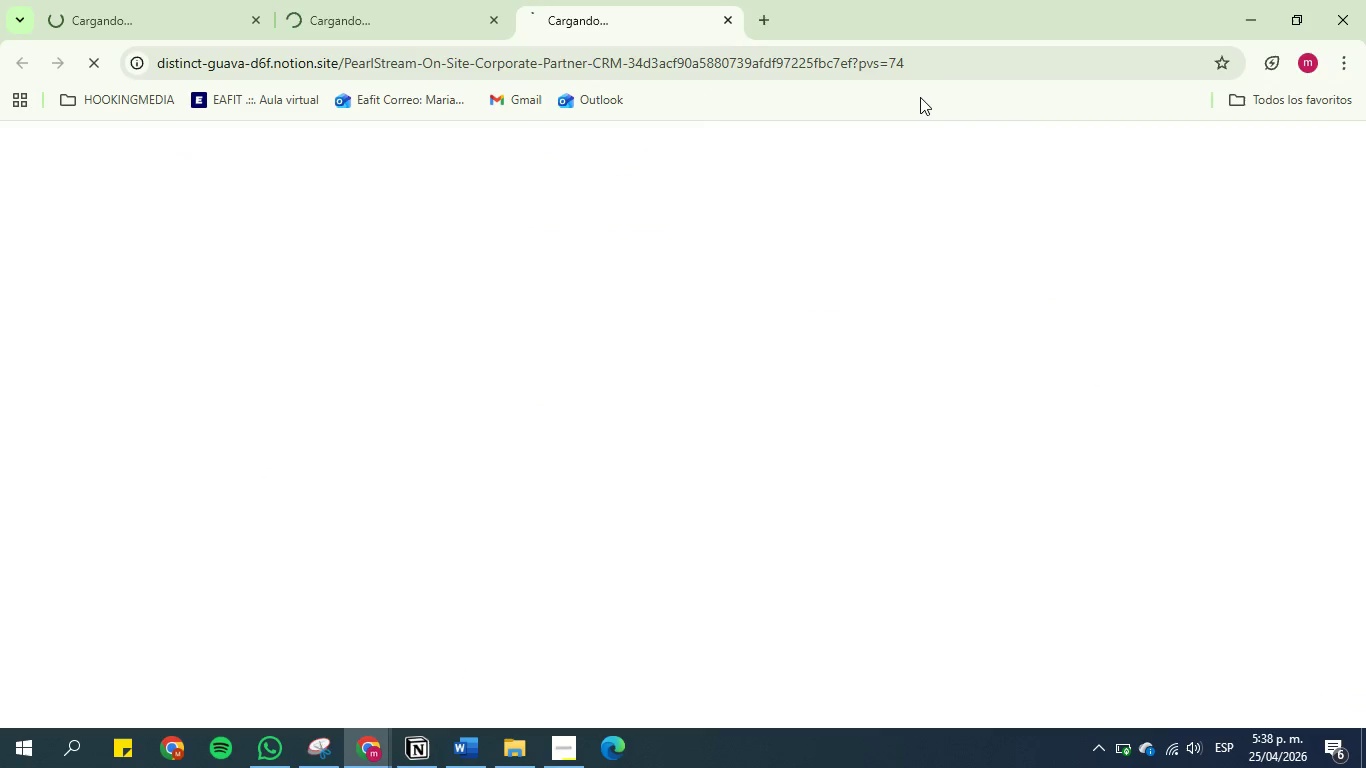 
left_click([383, 0])
 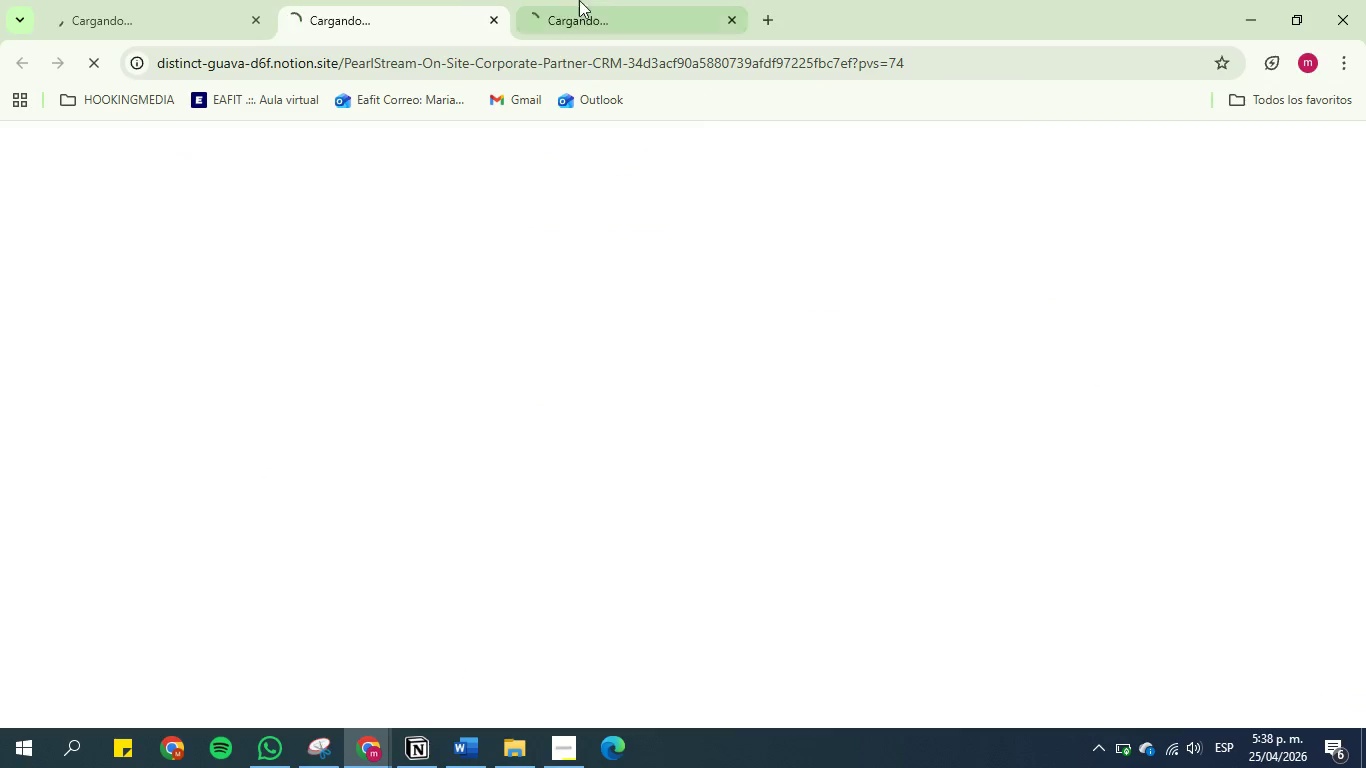 
left_click([595, 0])
 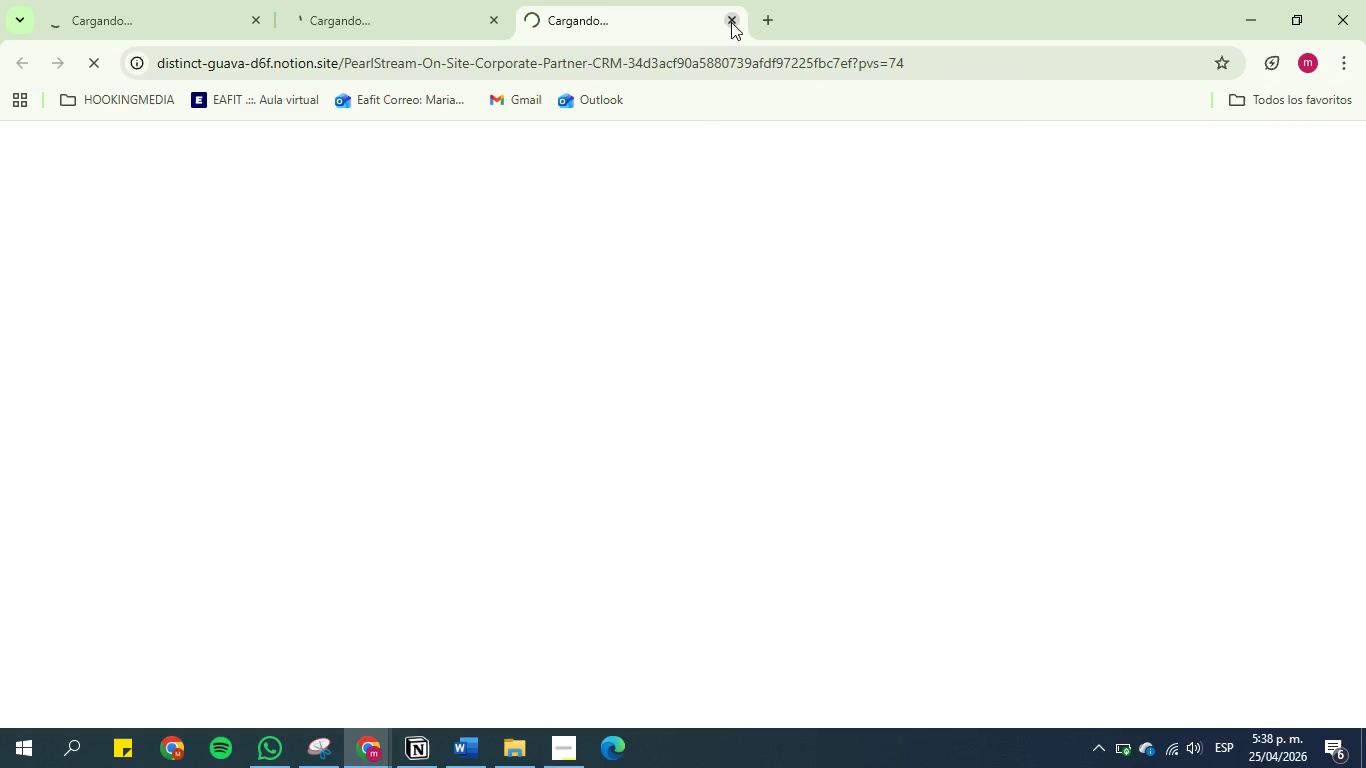 
left_click([731, 22])
 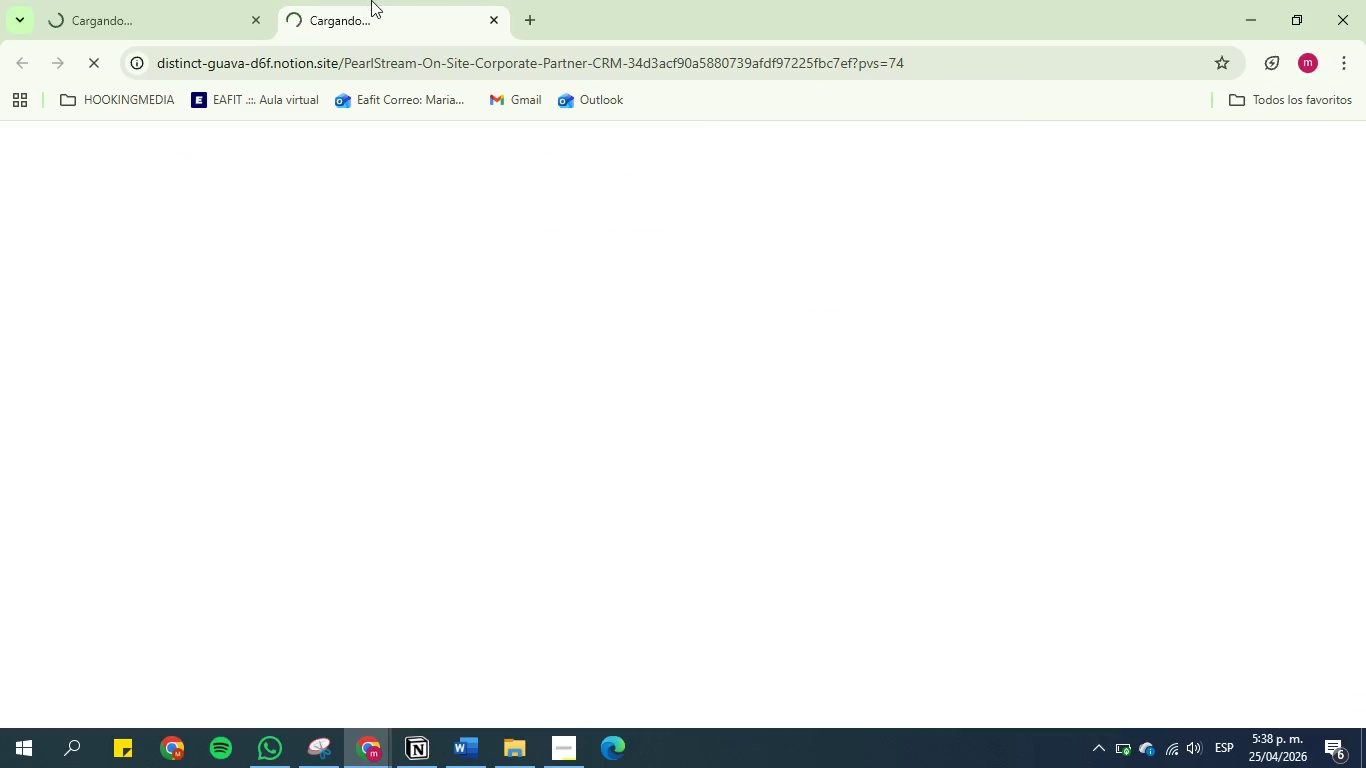 
left_click([371, 0])
 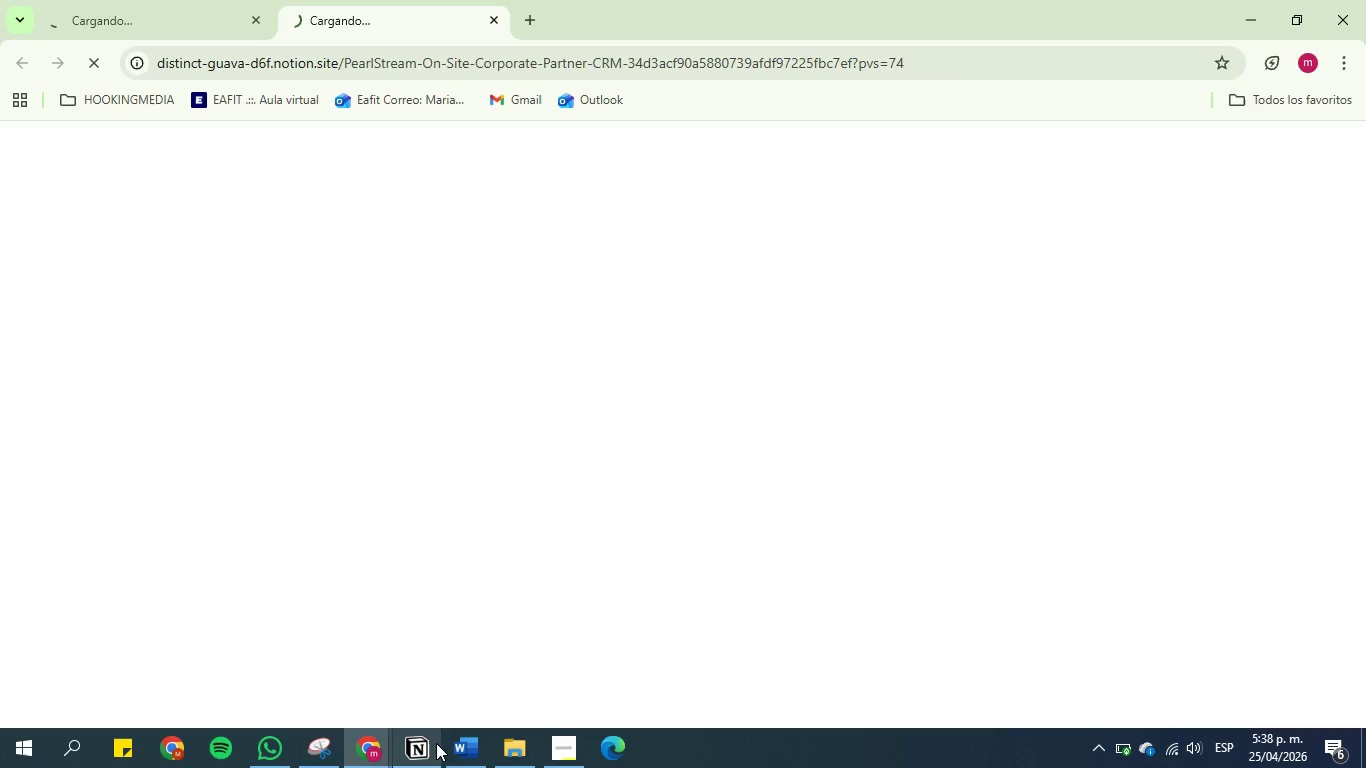 
left_click([417, 747])
 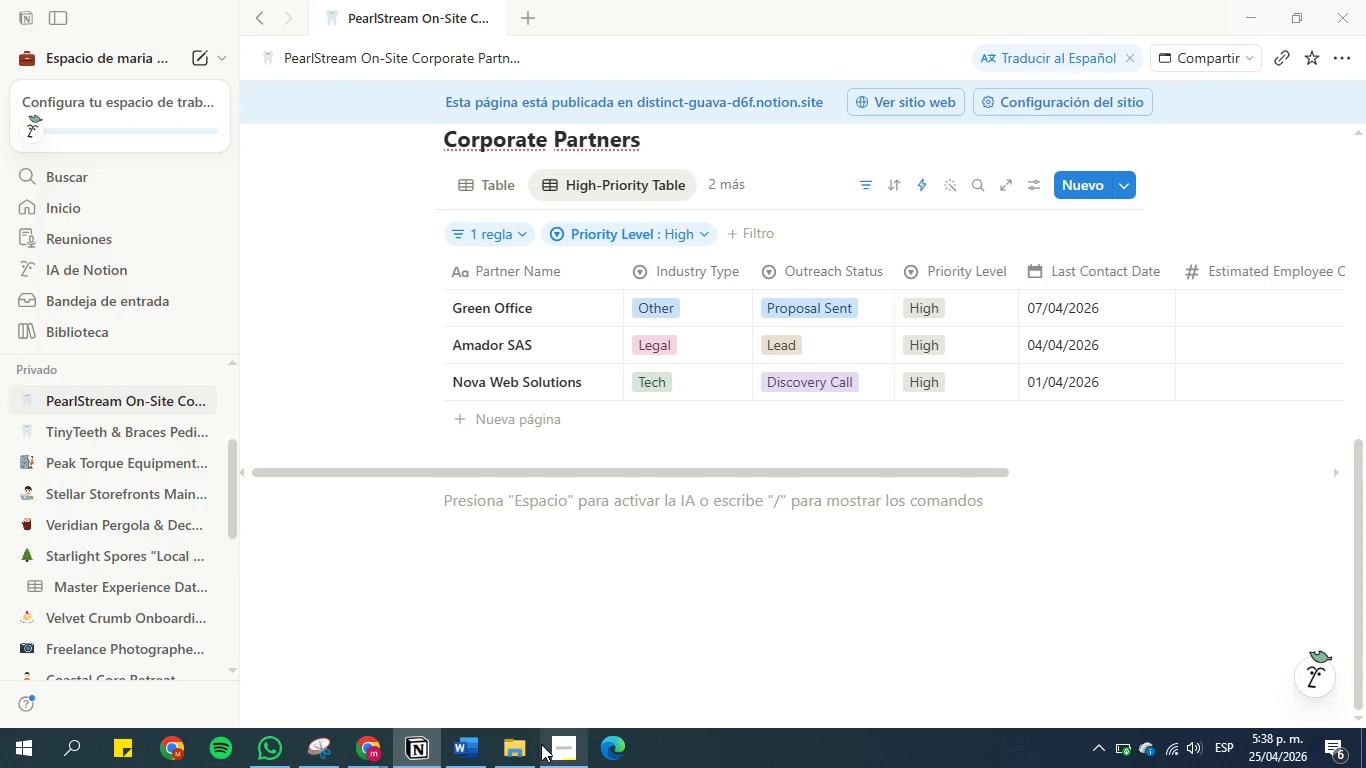 
left_click([559, 744])